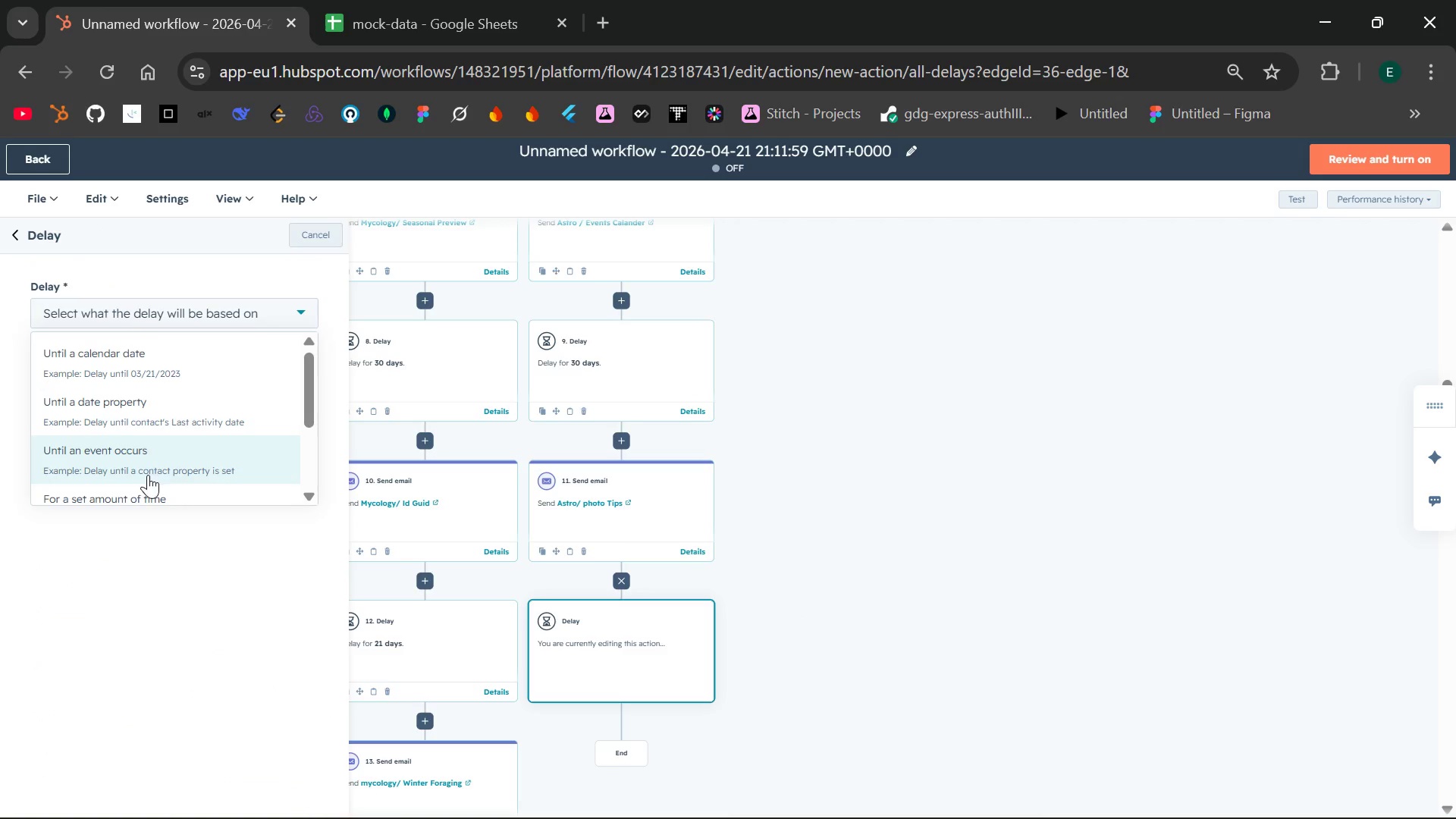 
left_click([140, 495])
 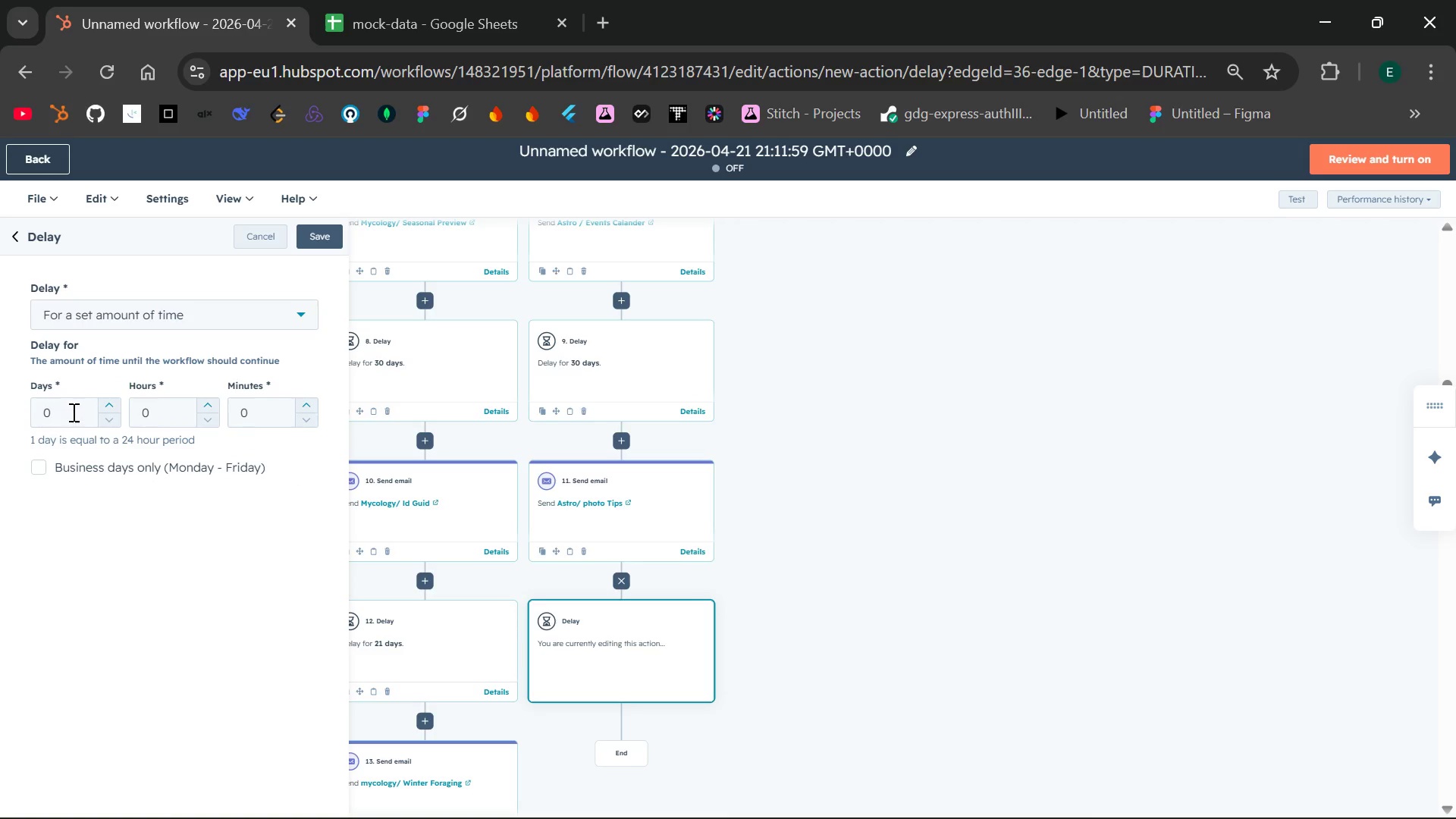 